 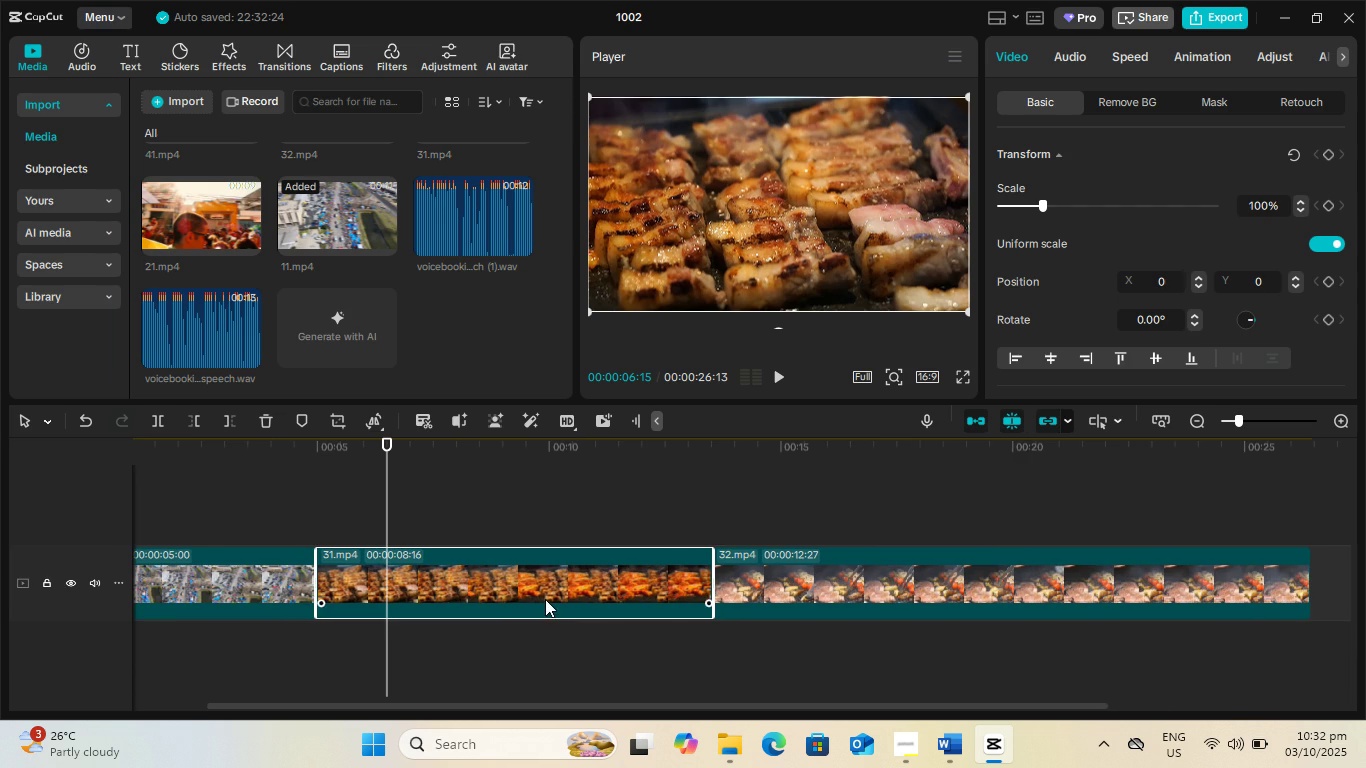 
key(Alt+Tab)
 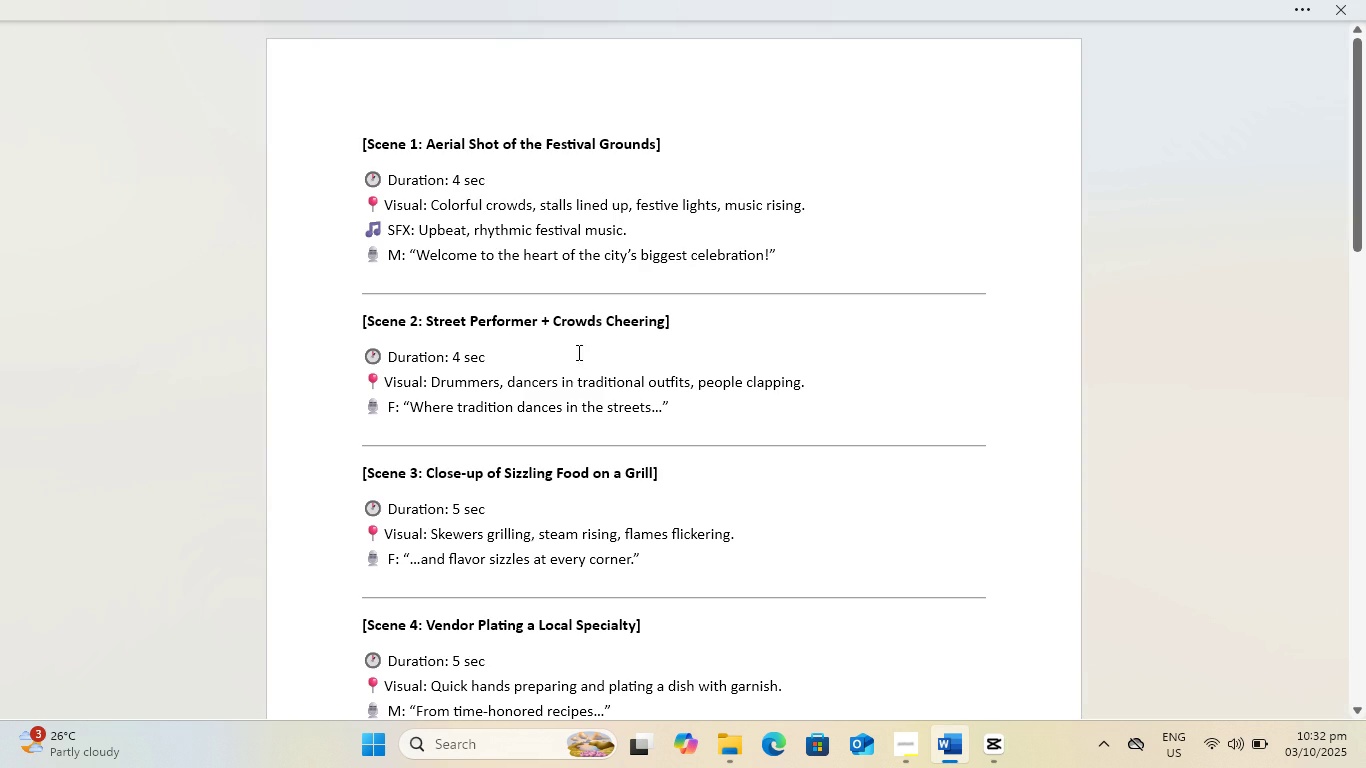 
scroll: coordinate [594, 360], scroll_direction: up, amount: 4.0
 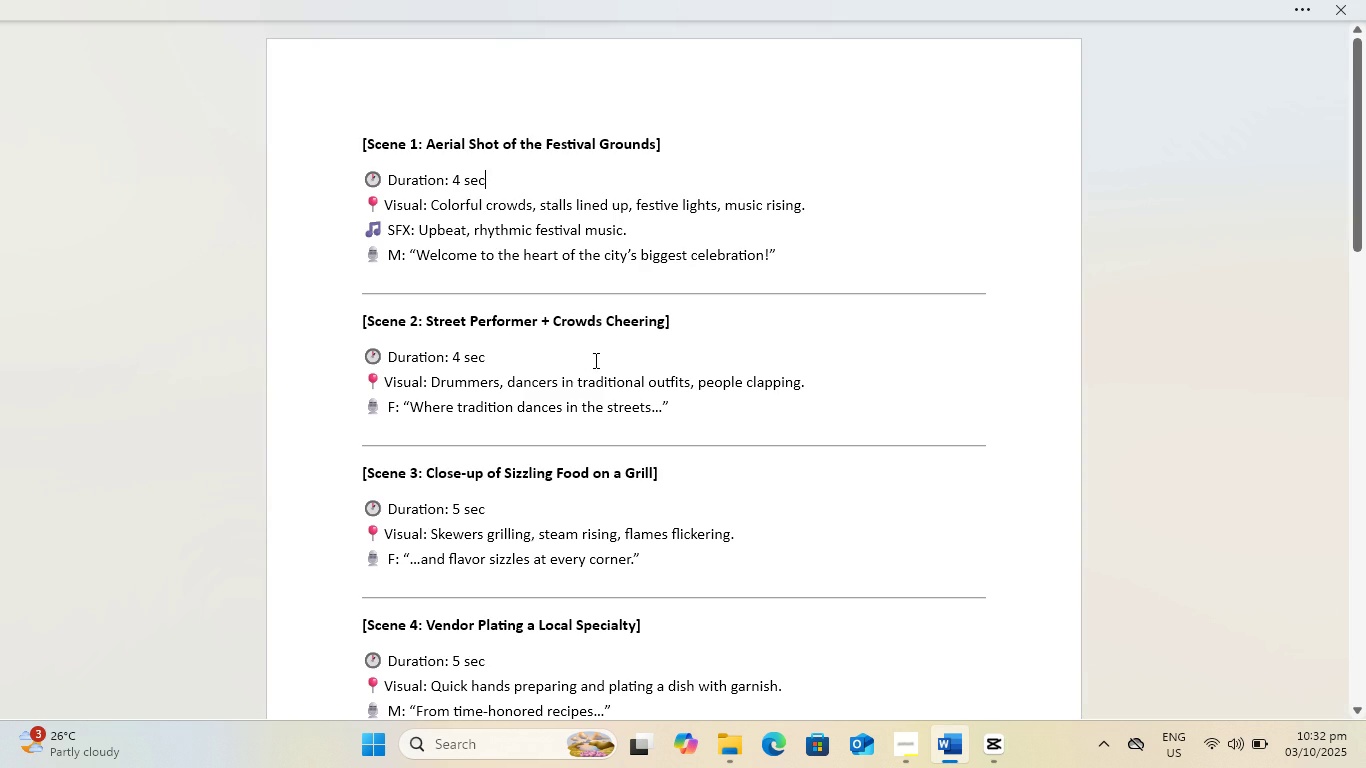 
scroll: coordinate [597, 364], scroll_direction: none, amount: 0.0
 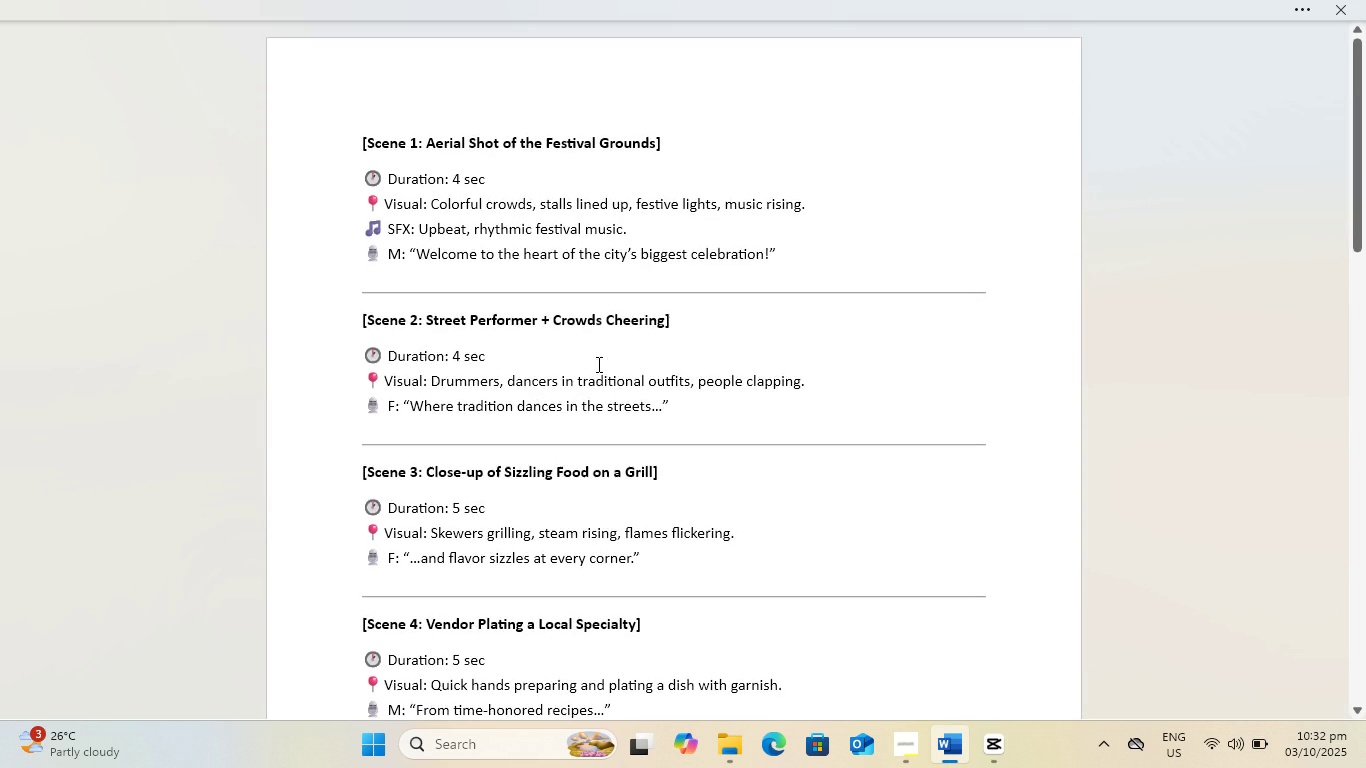 
key(Alt+AltLeft)
 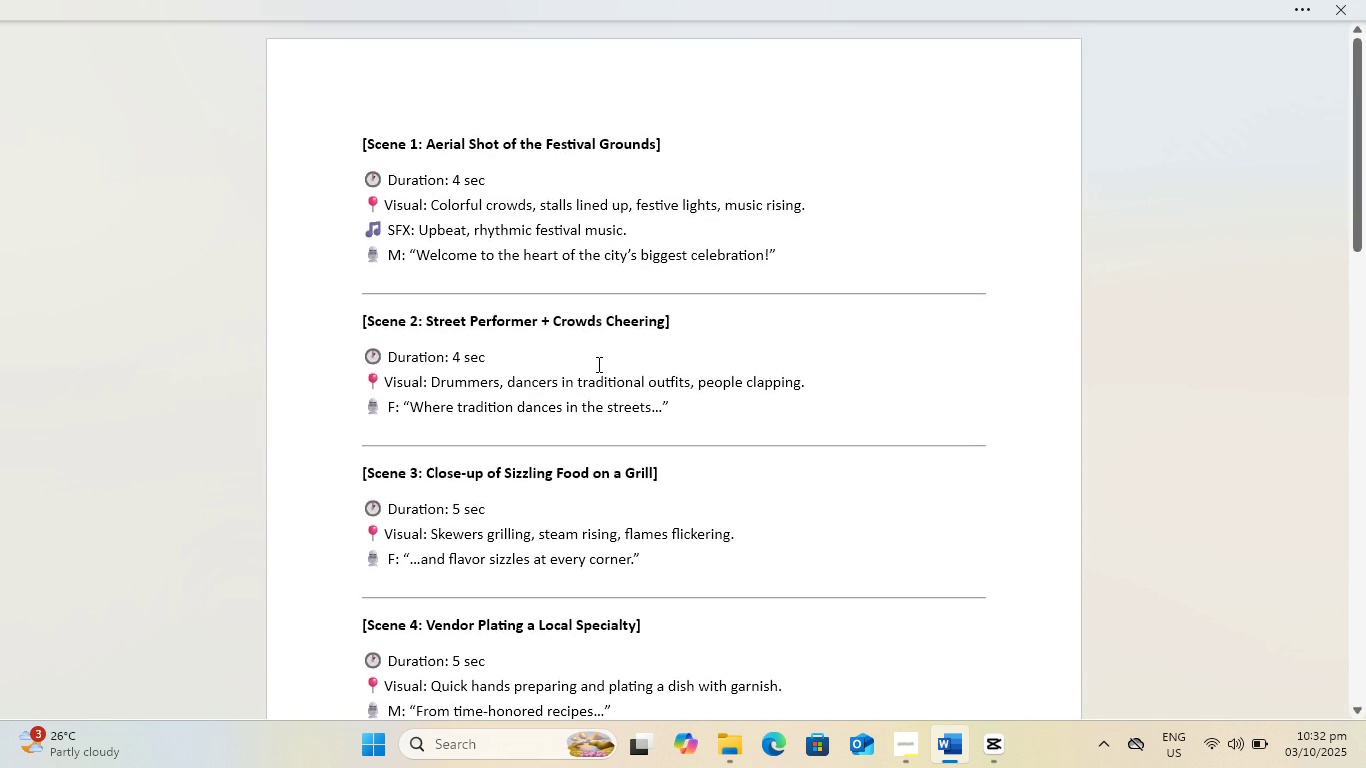 
key(Alt+Tab)
 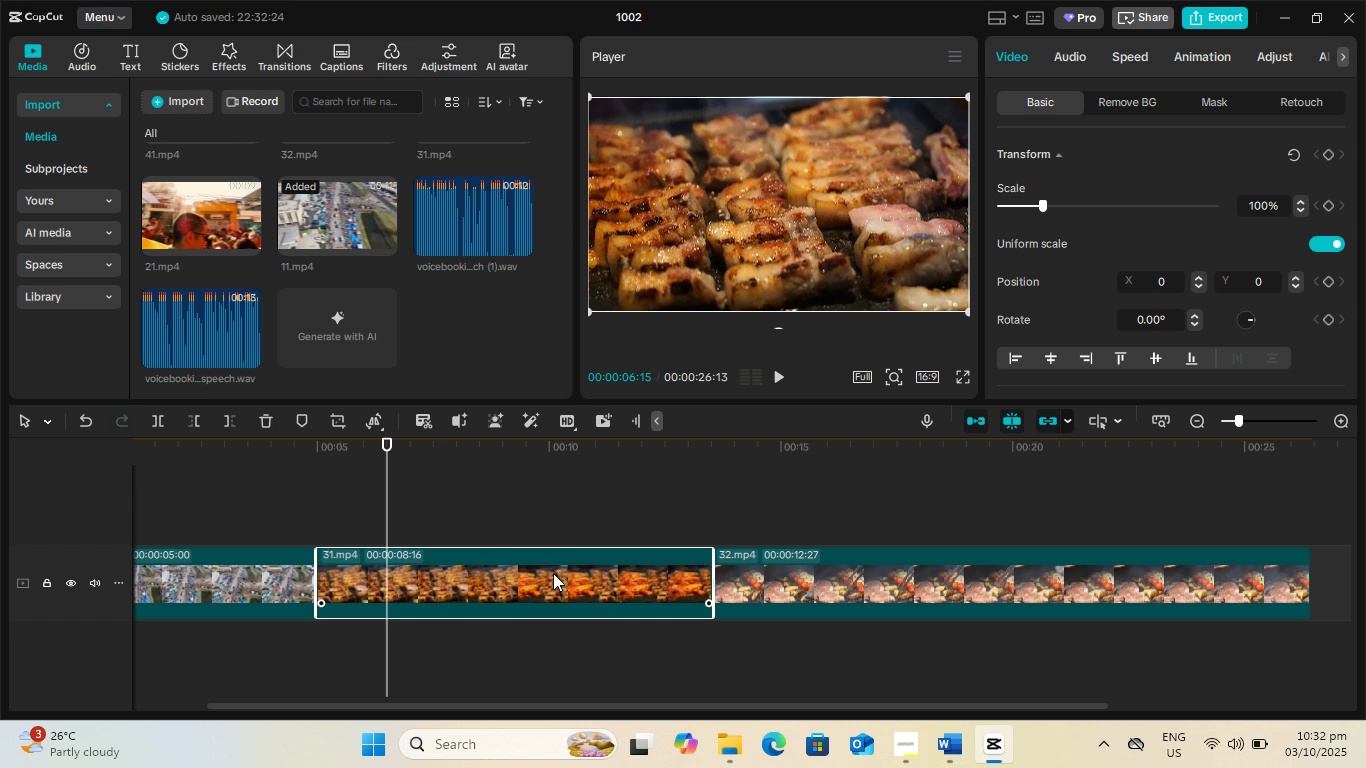 
left_click([555, 574])
 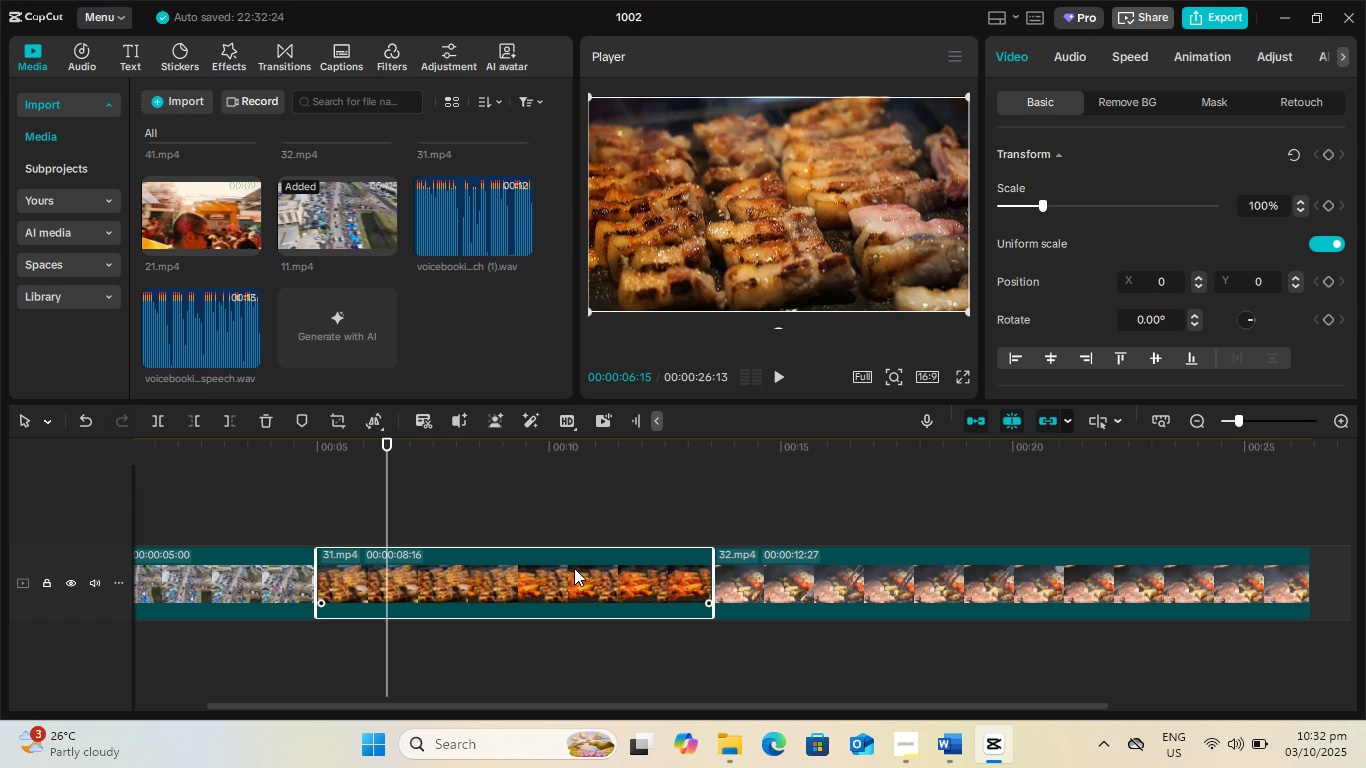 
key(Delete)
 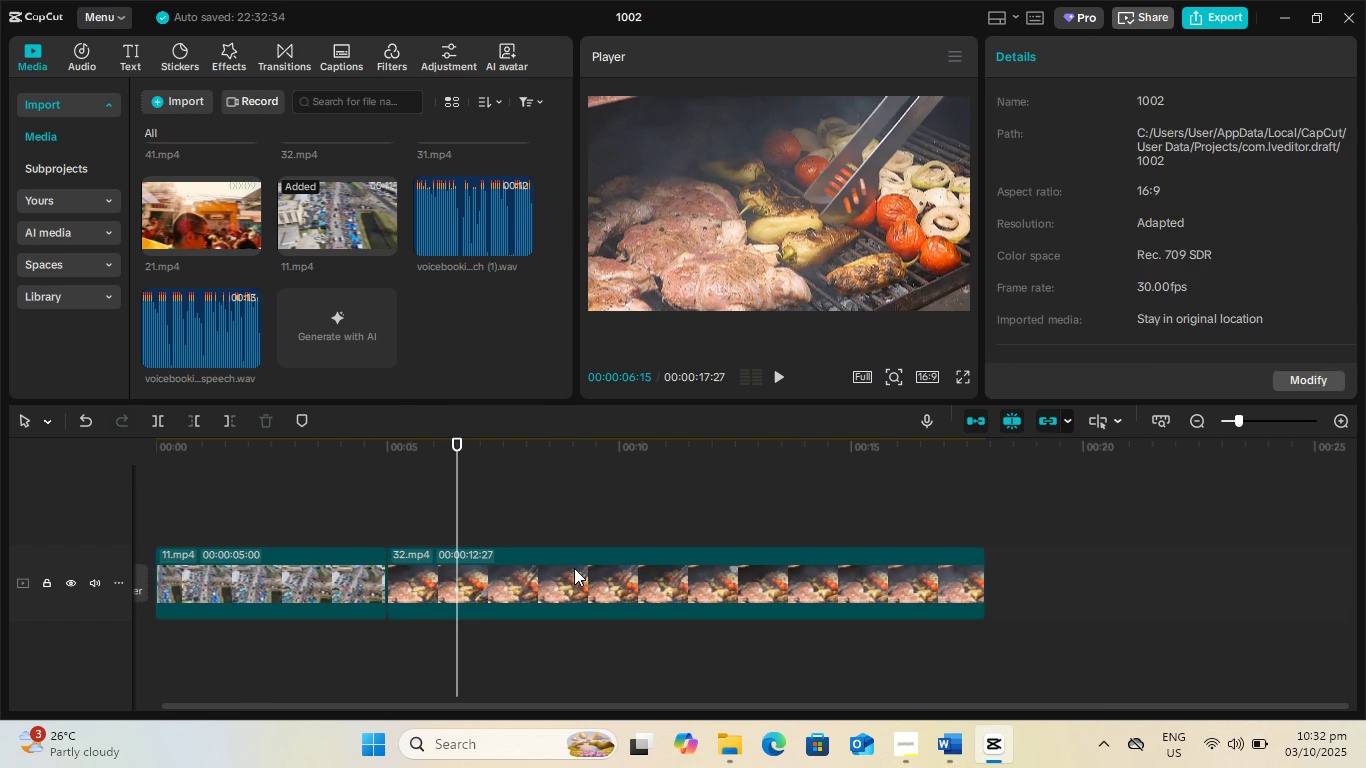 
left_click([574, 568])
 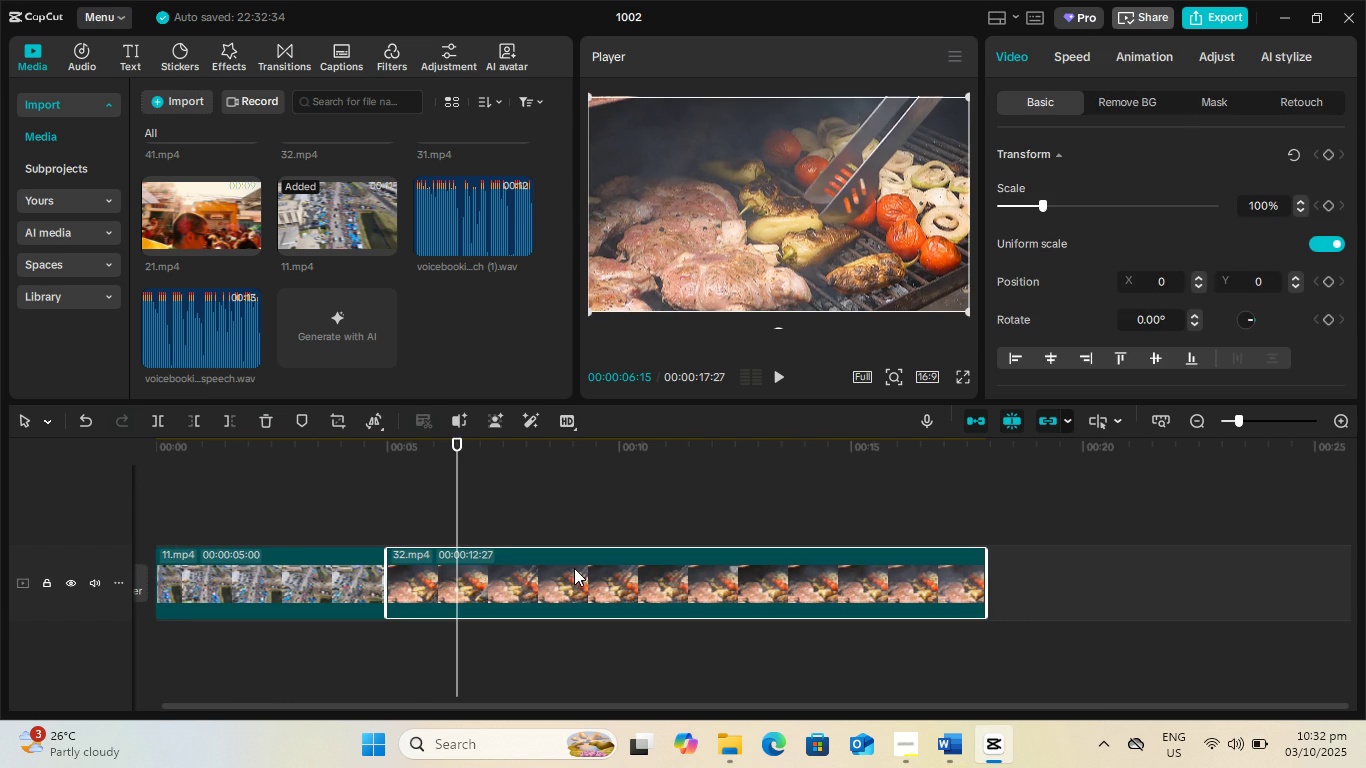 
key(Delete)
 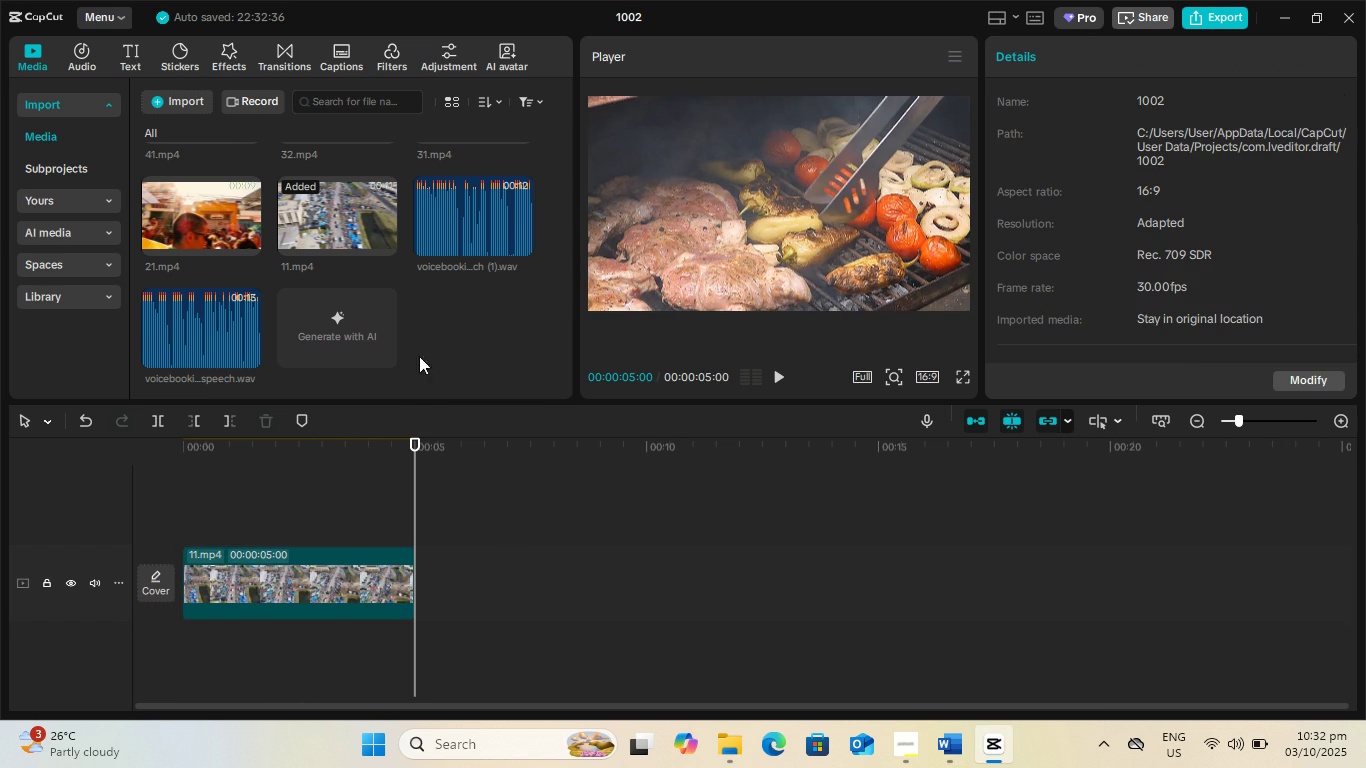 
scroll: coordinate [426, 315], scroll_direction: up, amount: 1.0
 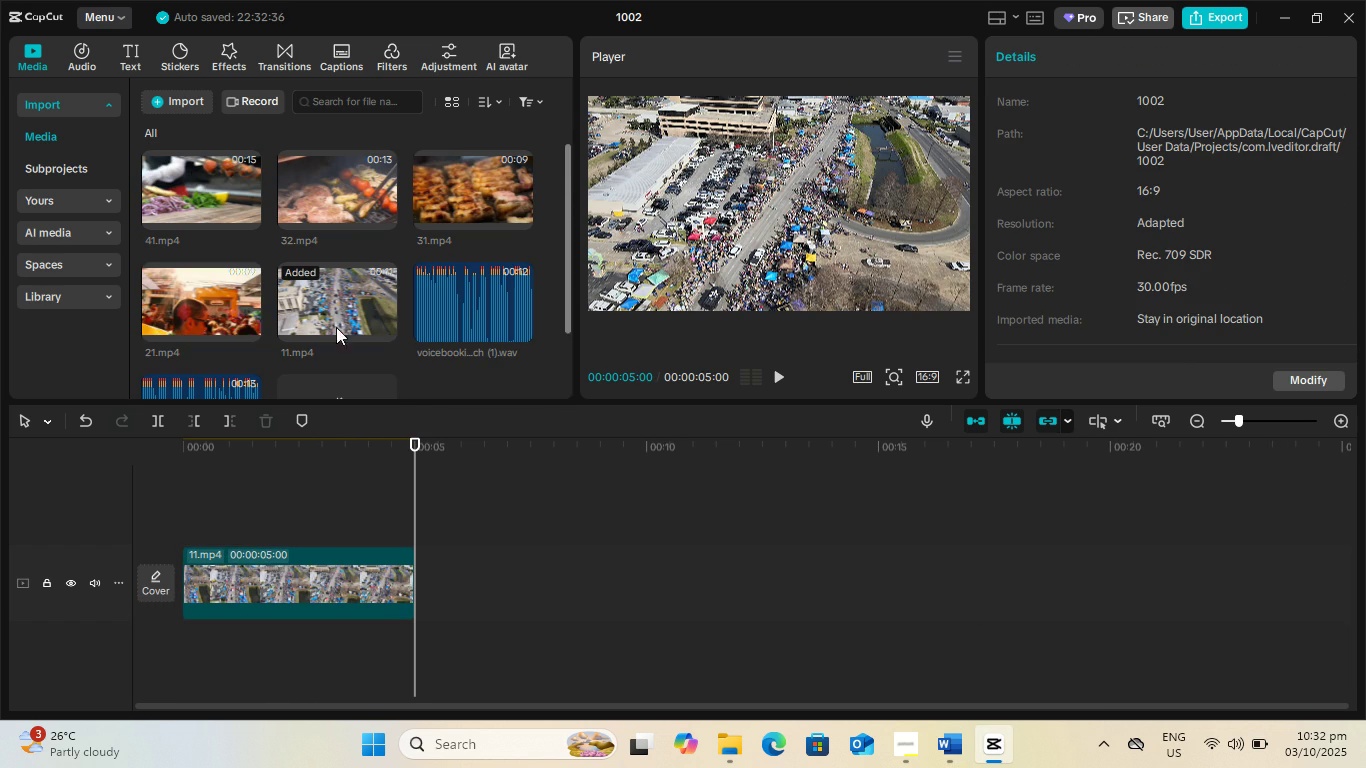 
left_click([225, 304])
 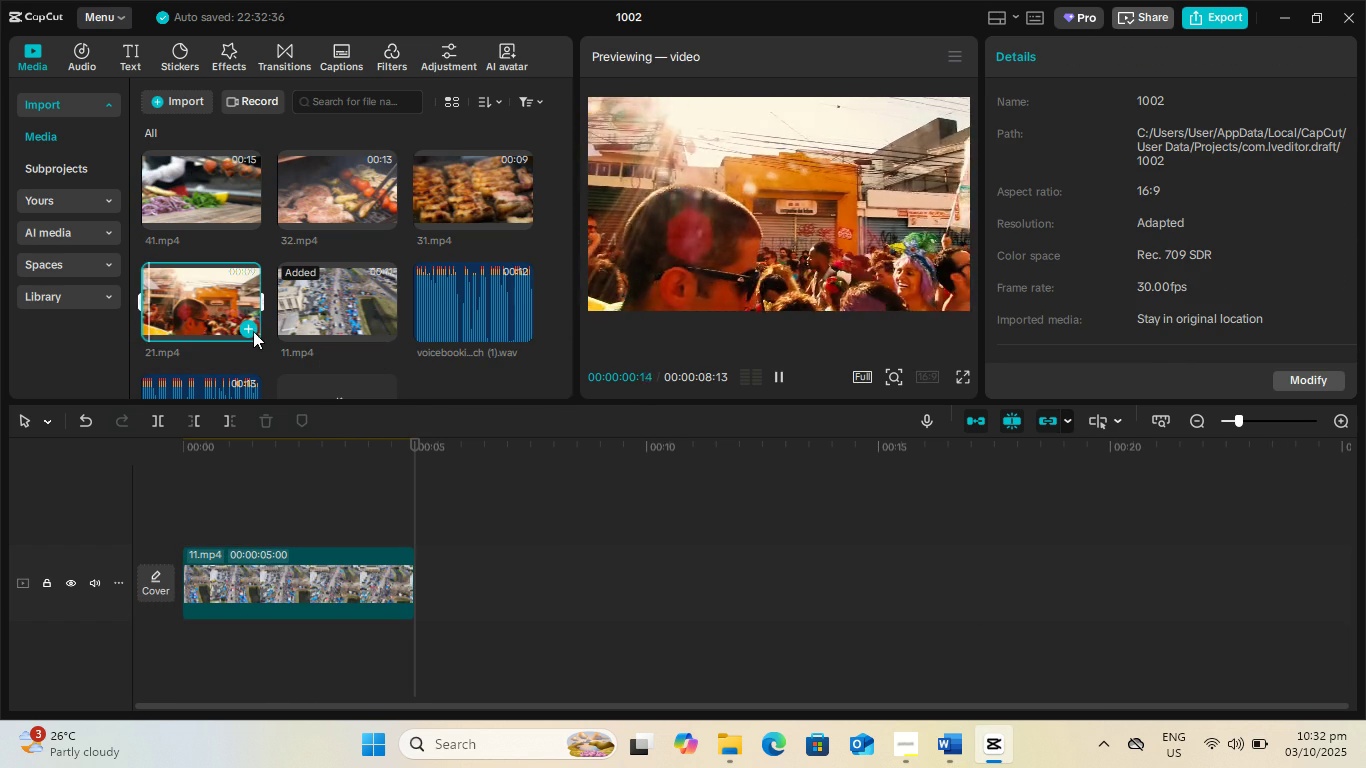 
left_click([251, 330])
 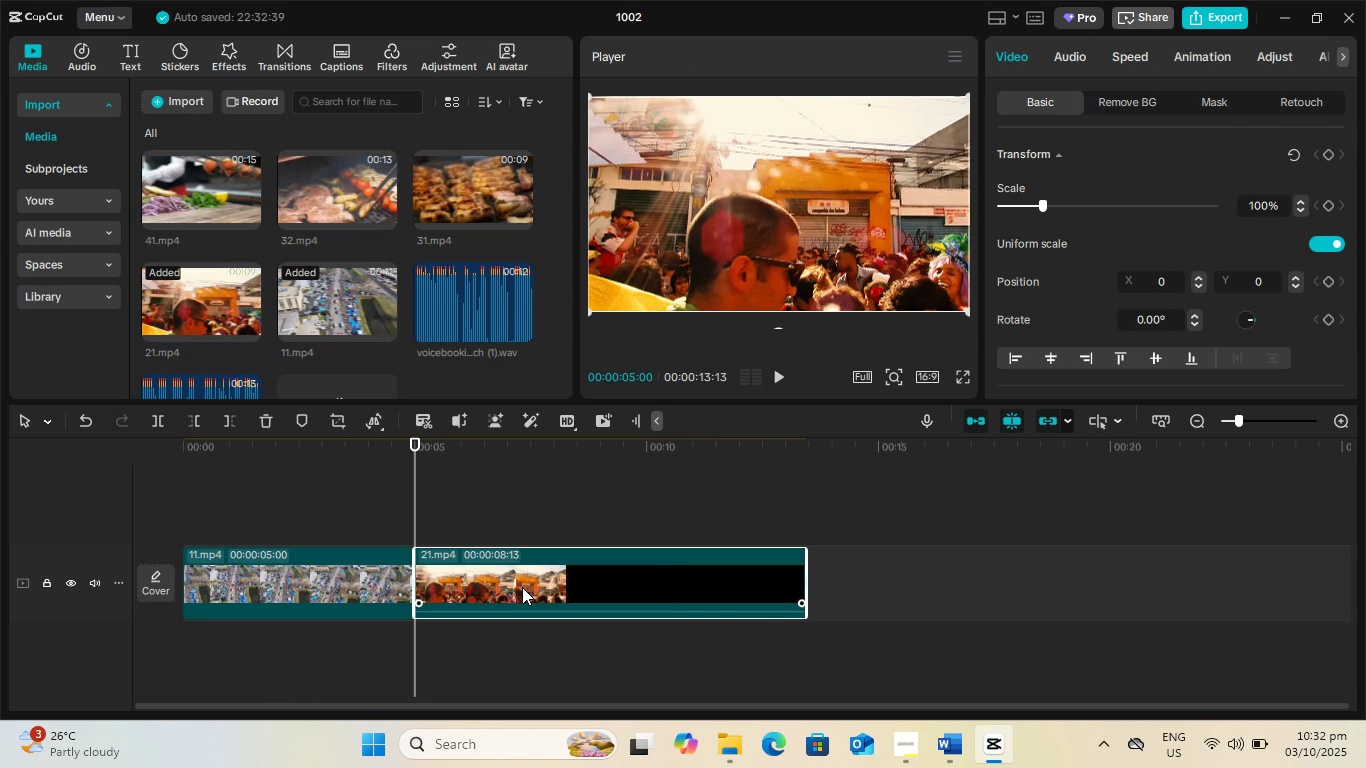 
left_click([522, 587])
 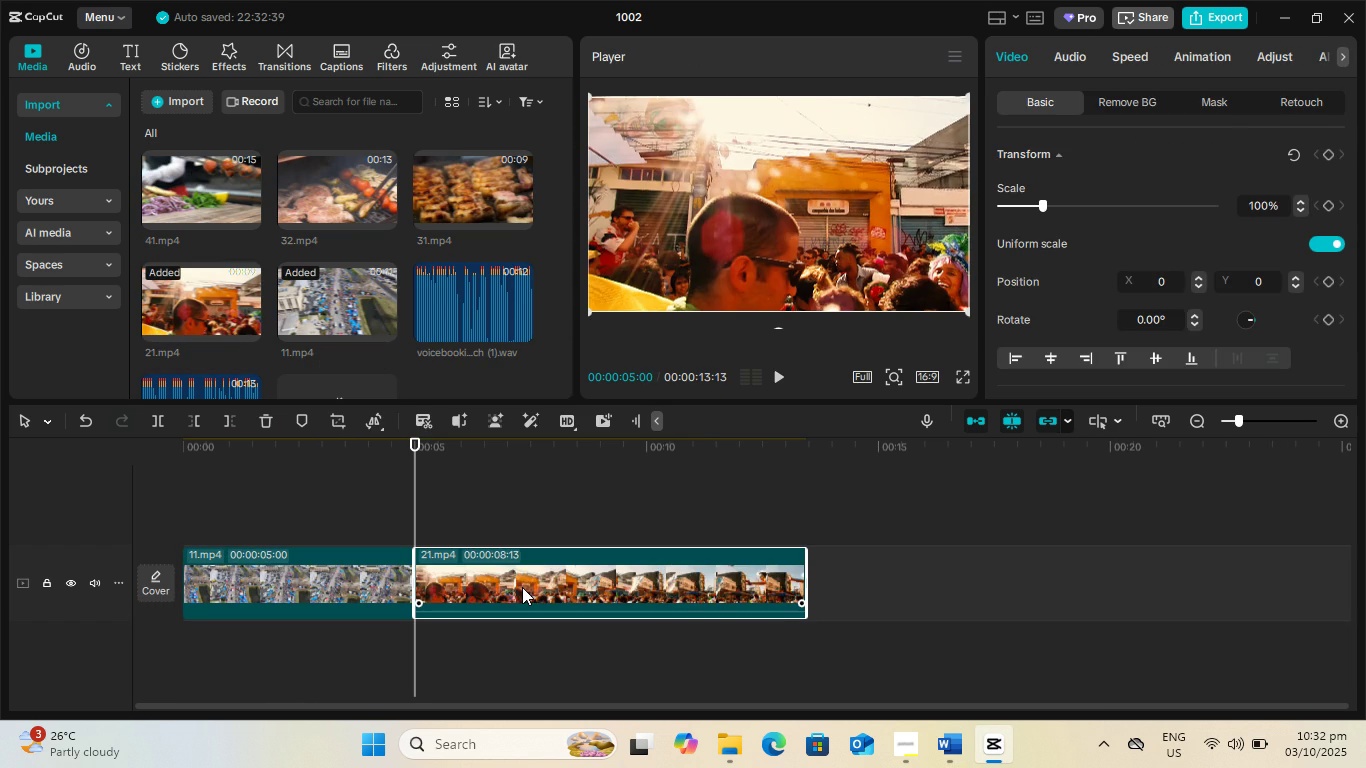 
key(Alt+AltLeft)
 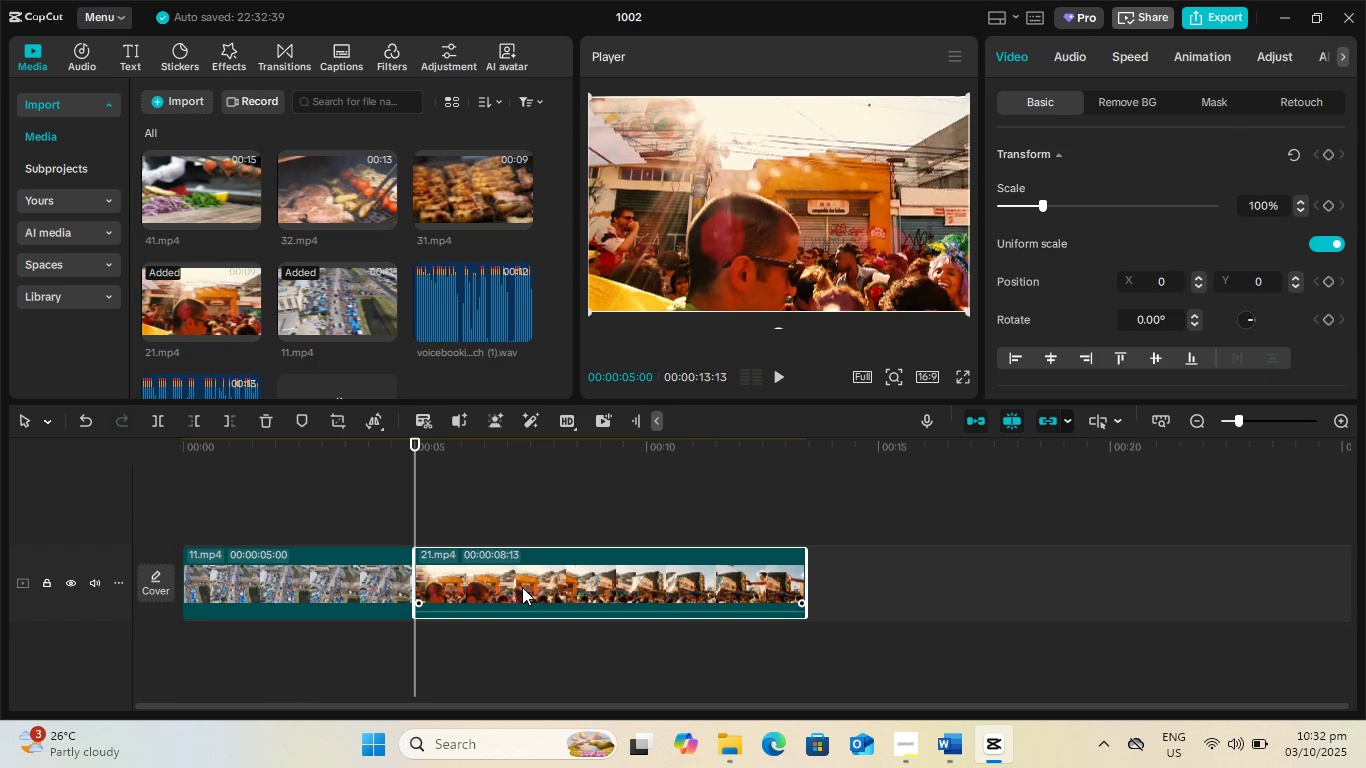 
key(Alt+Tab)